 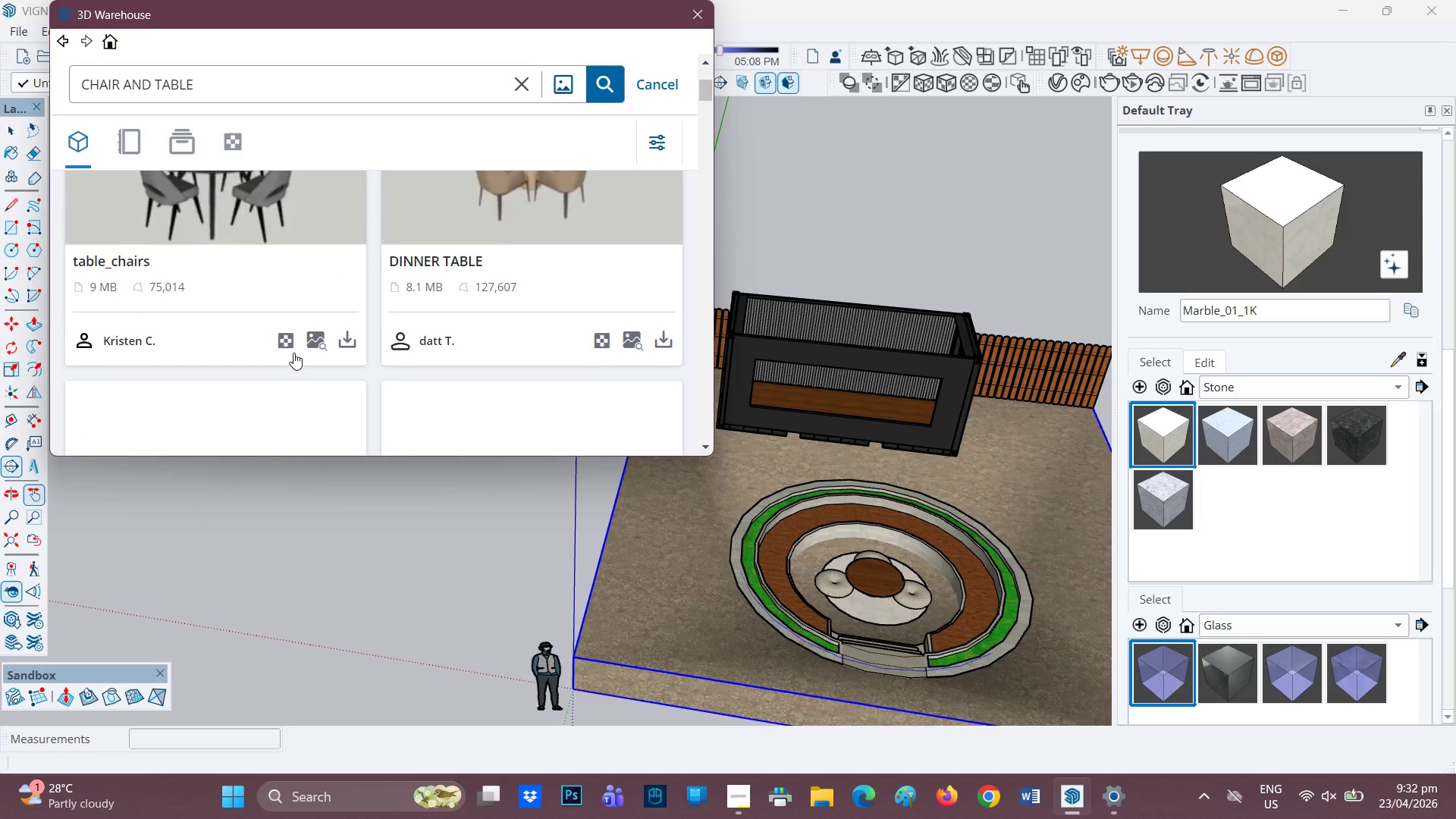 
scroll: coordinate [293, 353], scroll_direction: down, amount: 1.0
 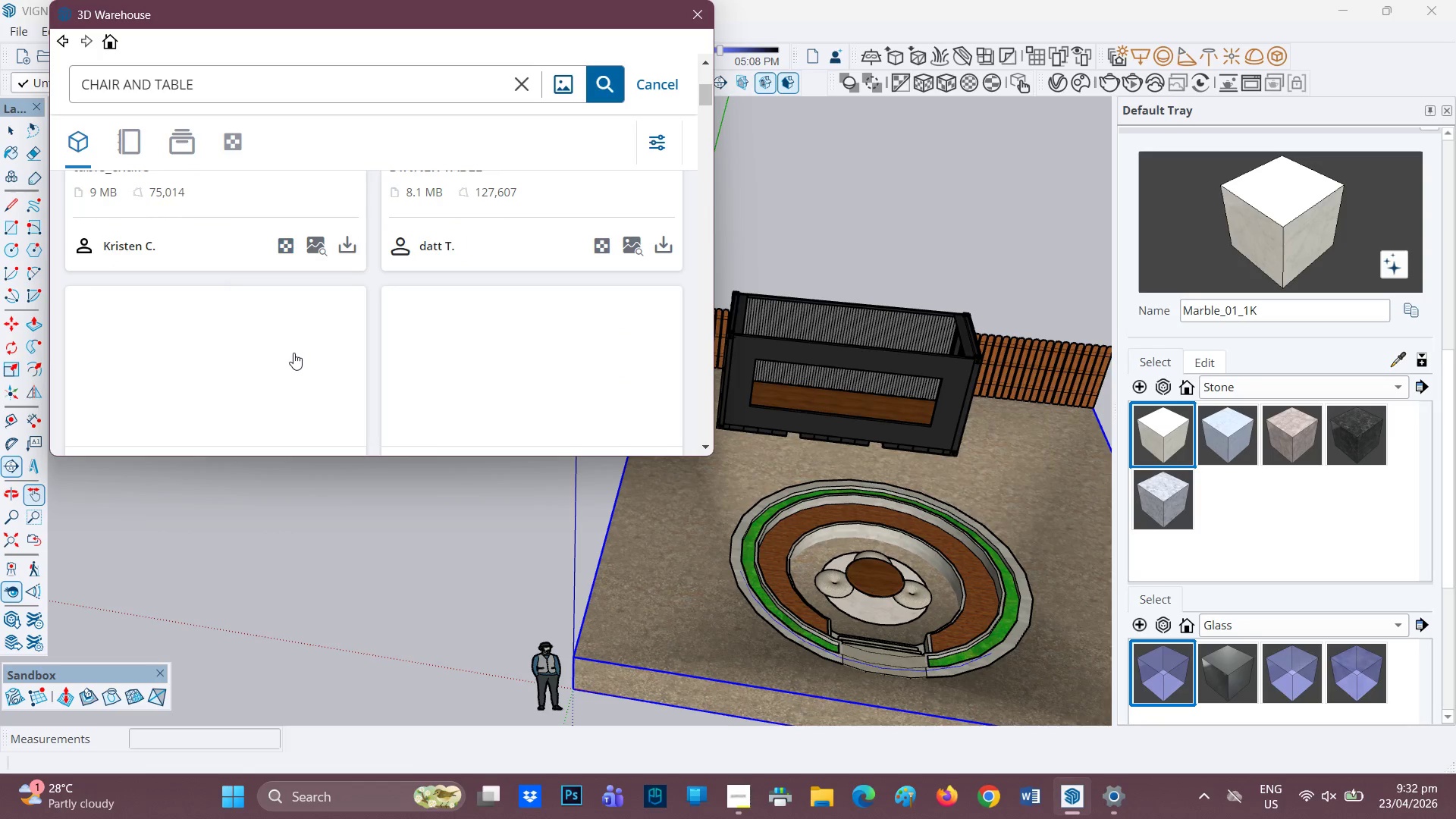 
scroll: coordinate [293, 353], scroll_direction: none, amount: 0.0
 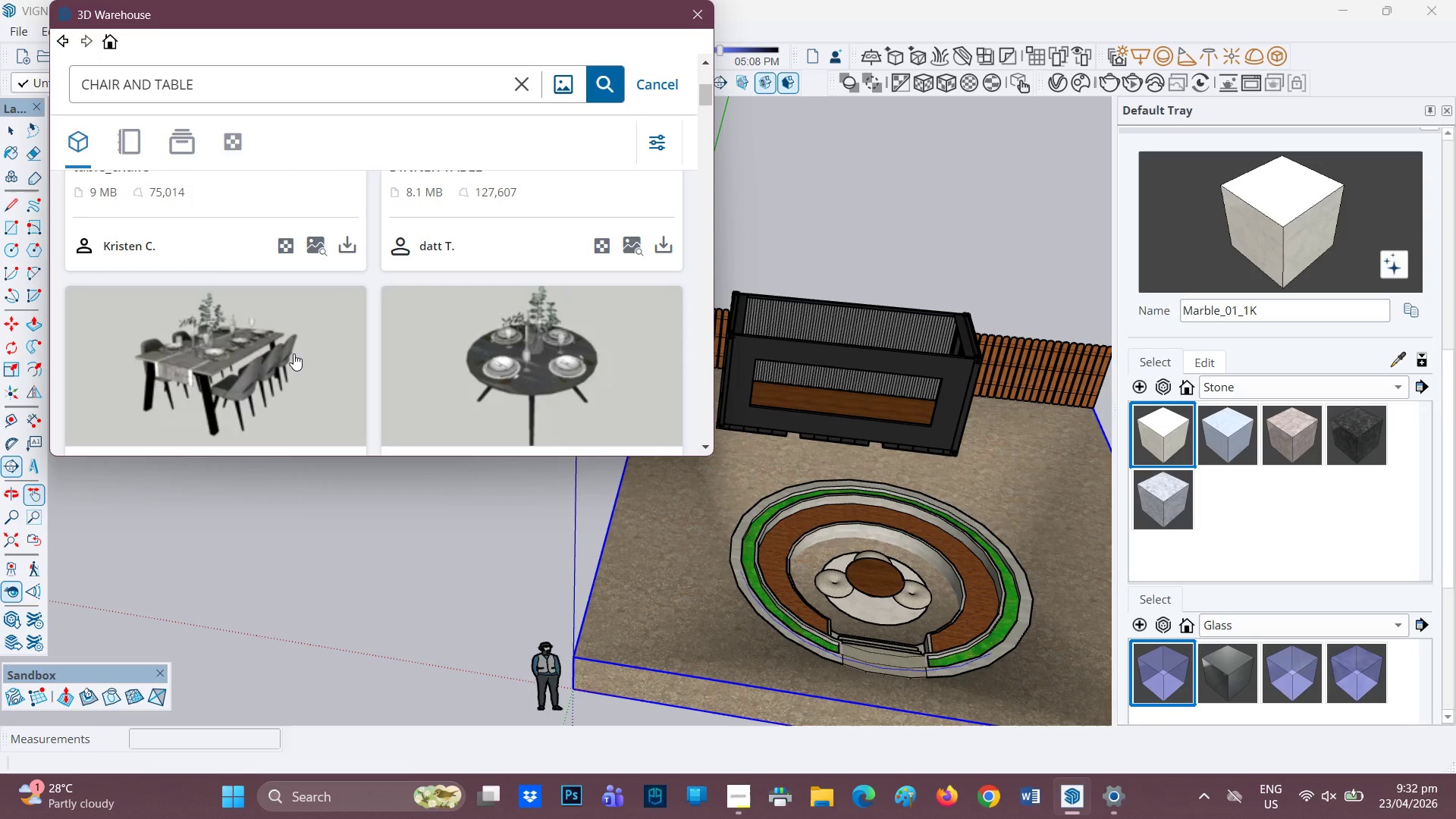 
scroll: coordinate [293, 353], scroll_direction: up, amount: 1.0
 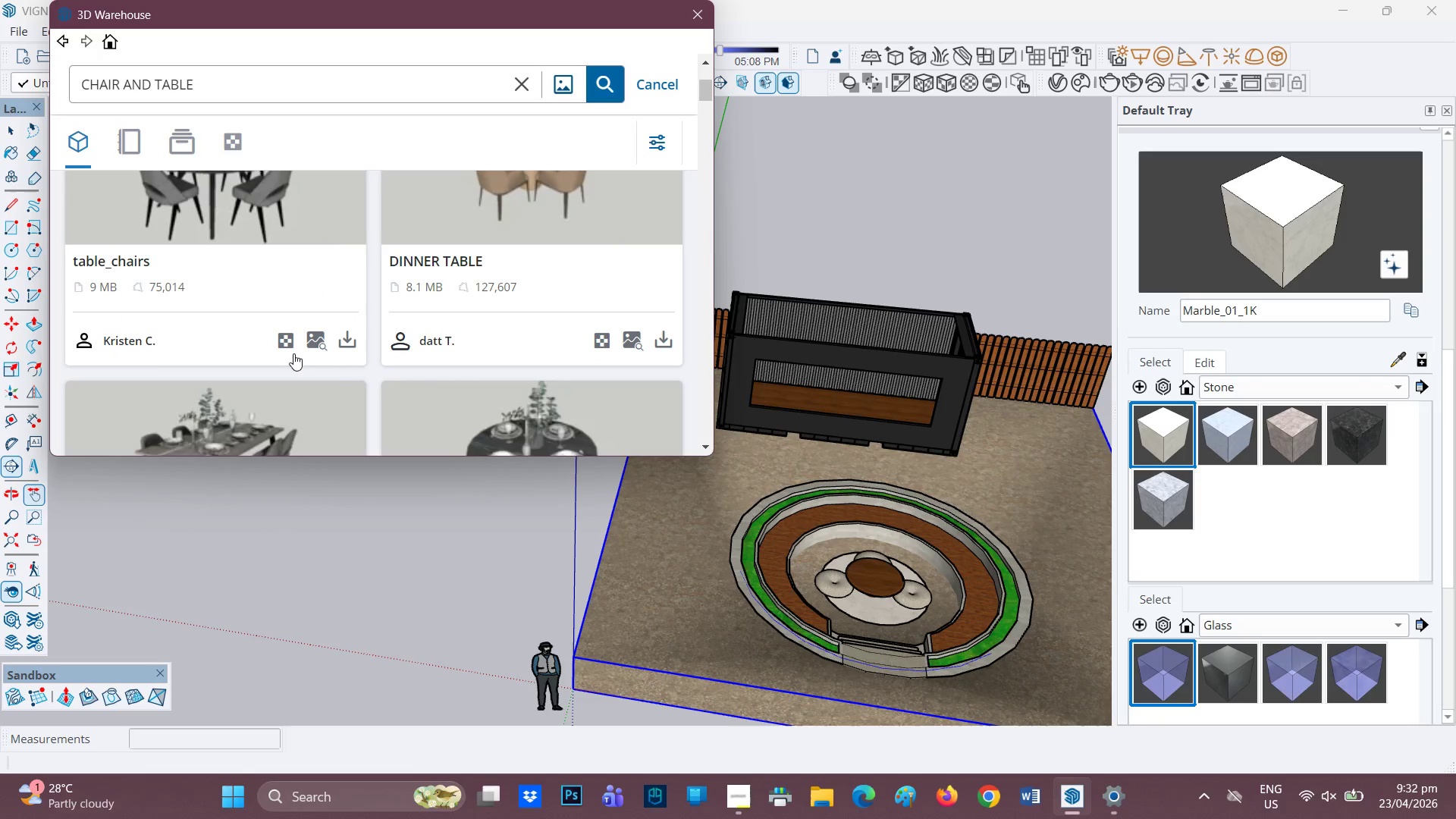 
scroll: coordinate [294, 366], scroll_direction: down, amount: 12.0
 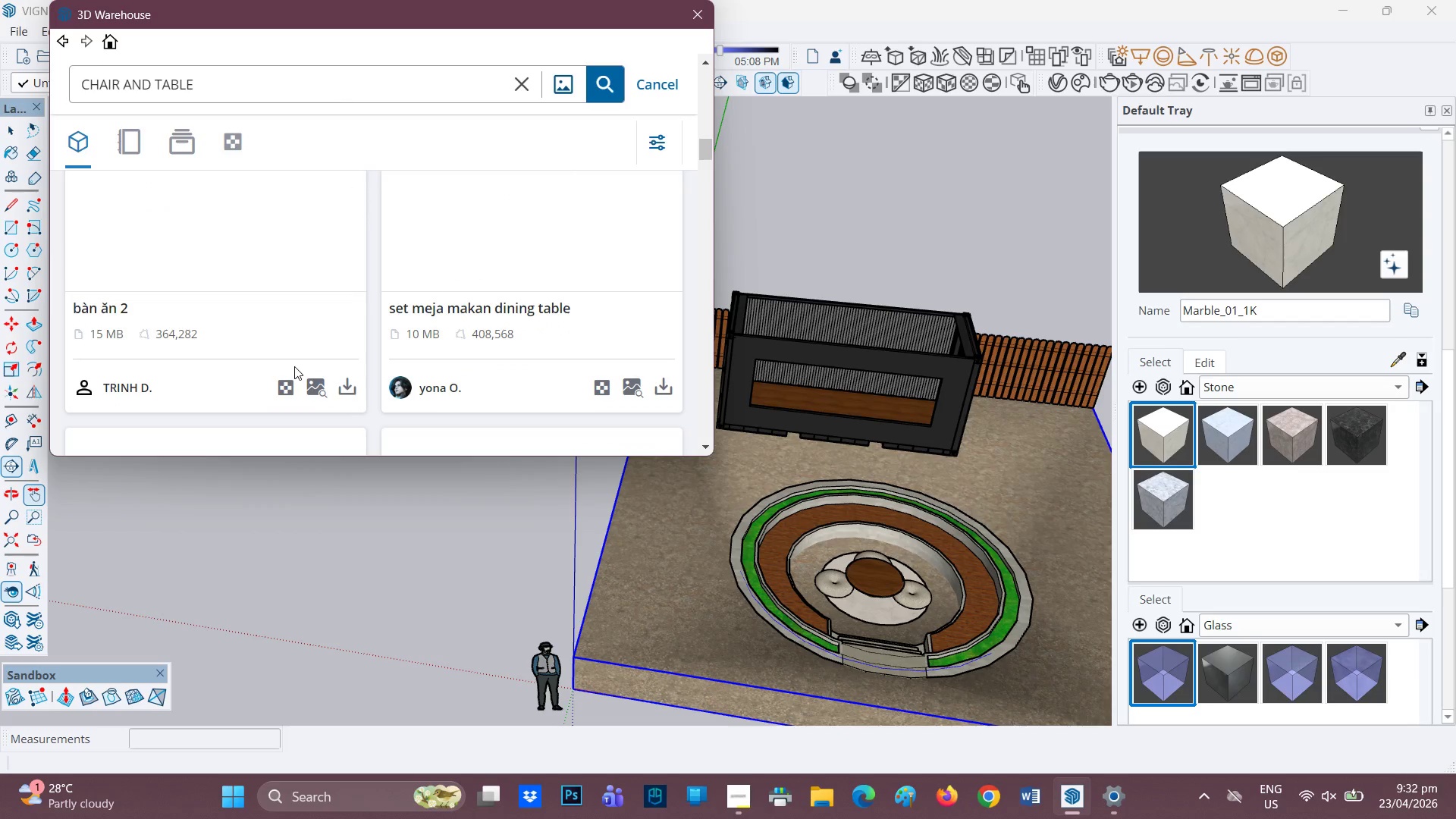 
scroll: coordinate [294, 366], scroll_direction: up, amount: 1.0
 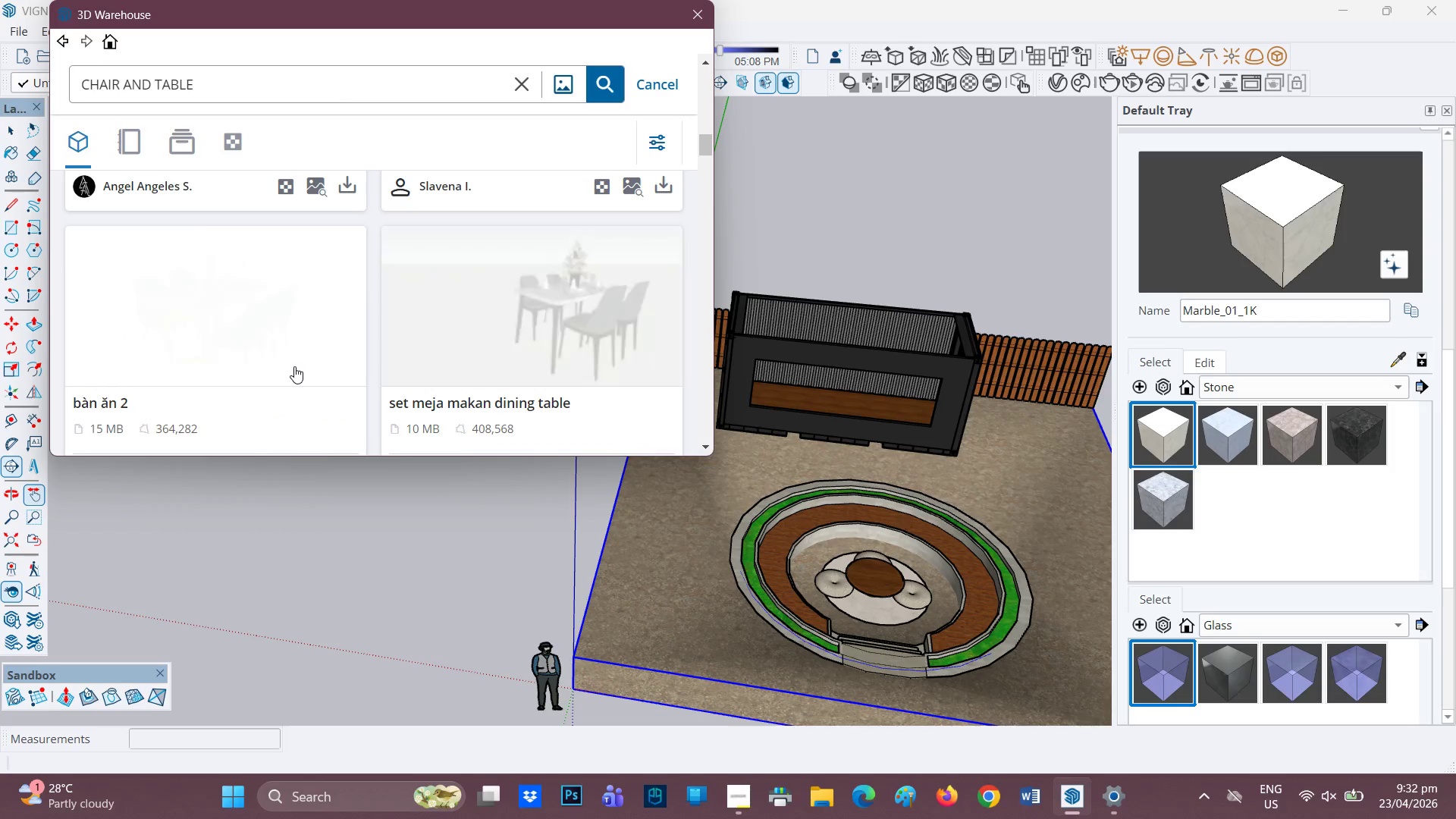 
scroll: coordinate [294, 366], scroll_direction: down, amount: 10.0
 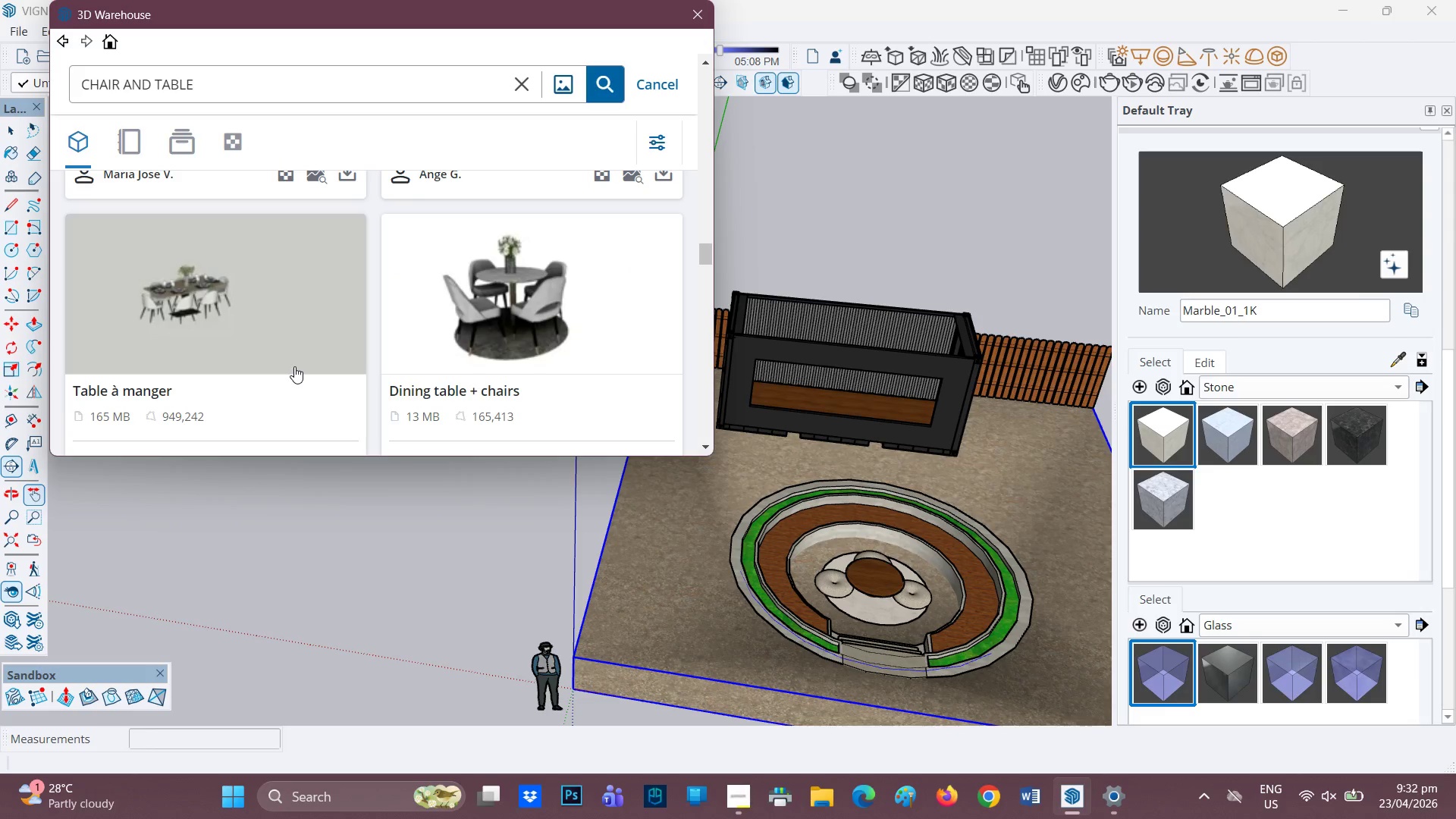 
wait(6.33)
 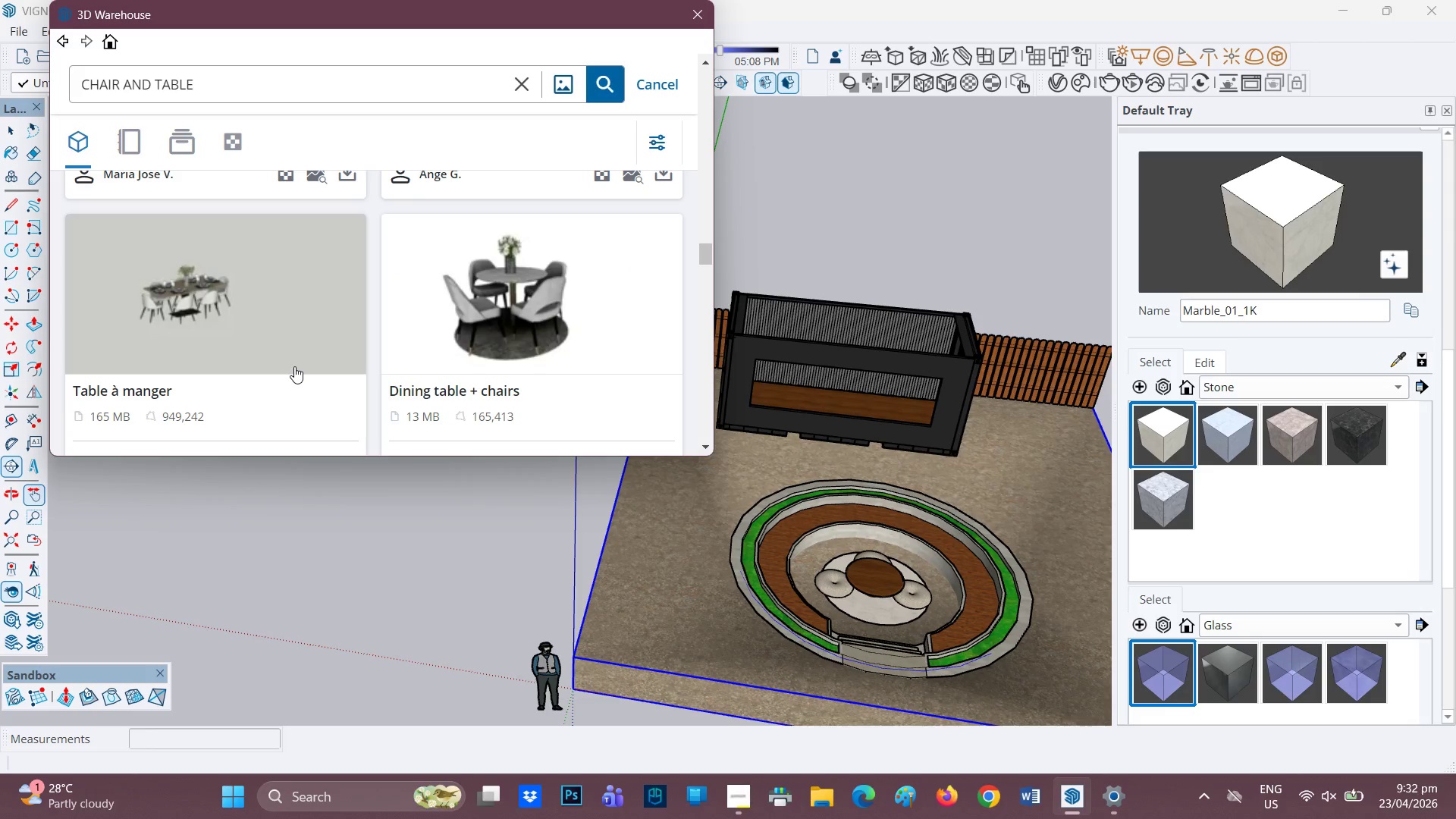 
scroll: coordinate [294, 366], scroll_direction: down, amount: 6.0
 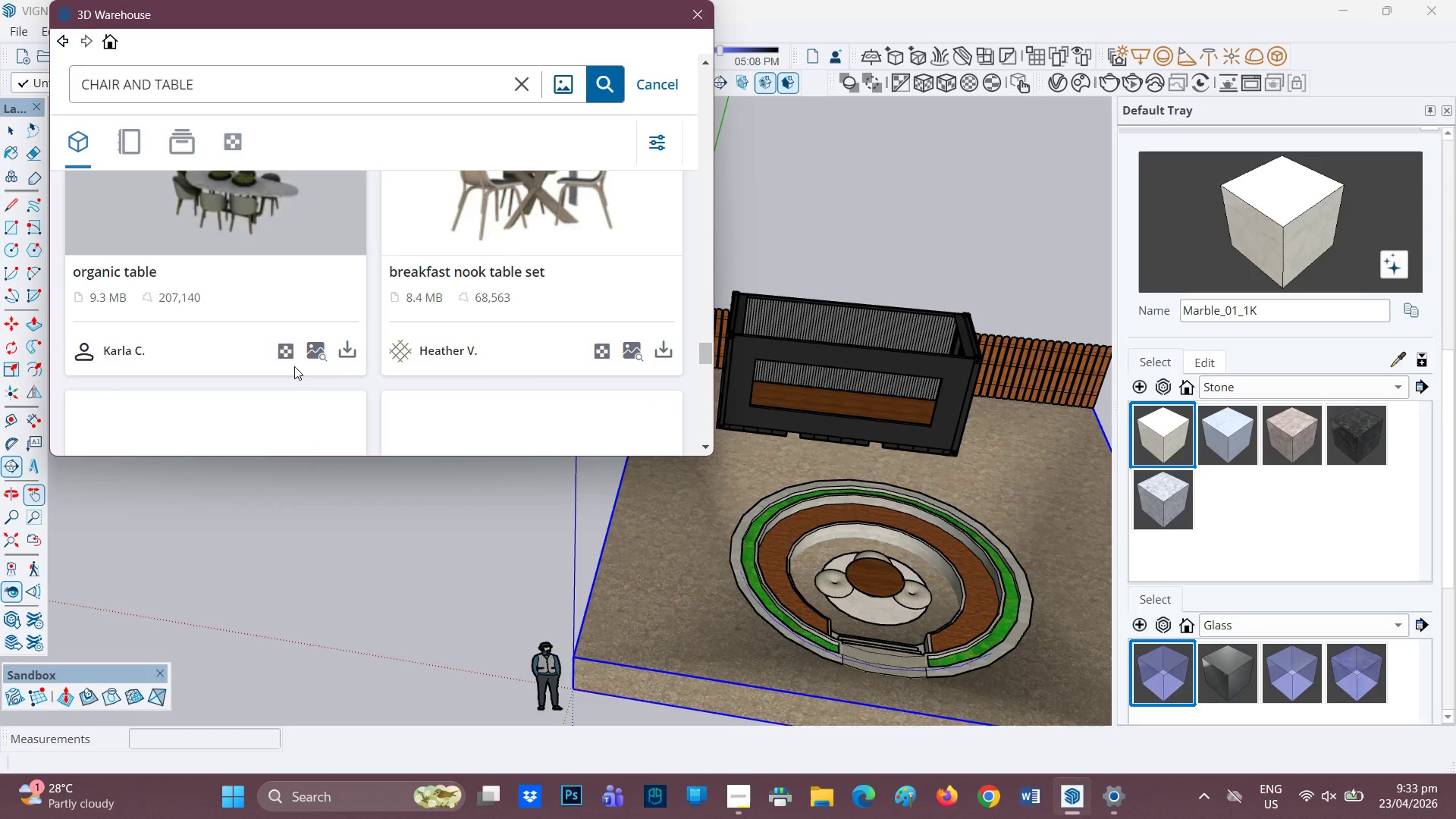 
scroll: coordinate [294, 366], scroll_direction: up, amount: 1.0
 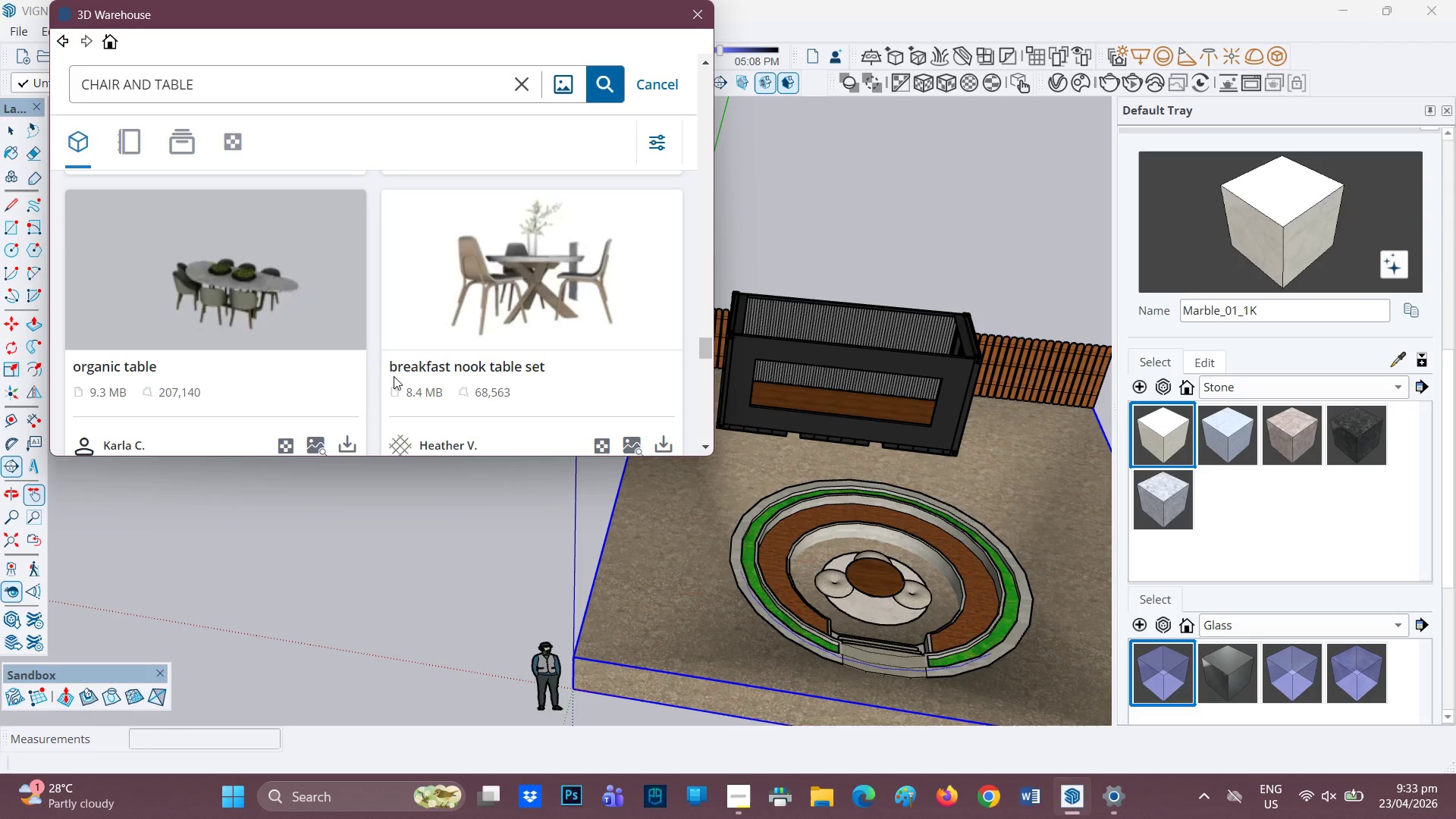 
wait(7.24)
 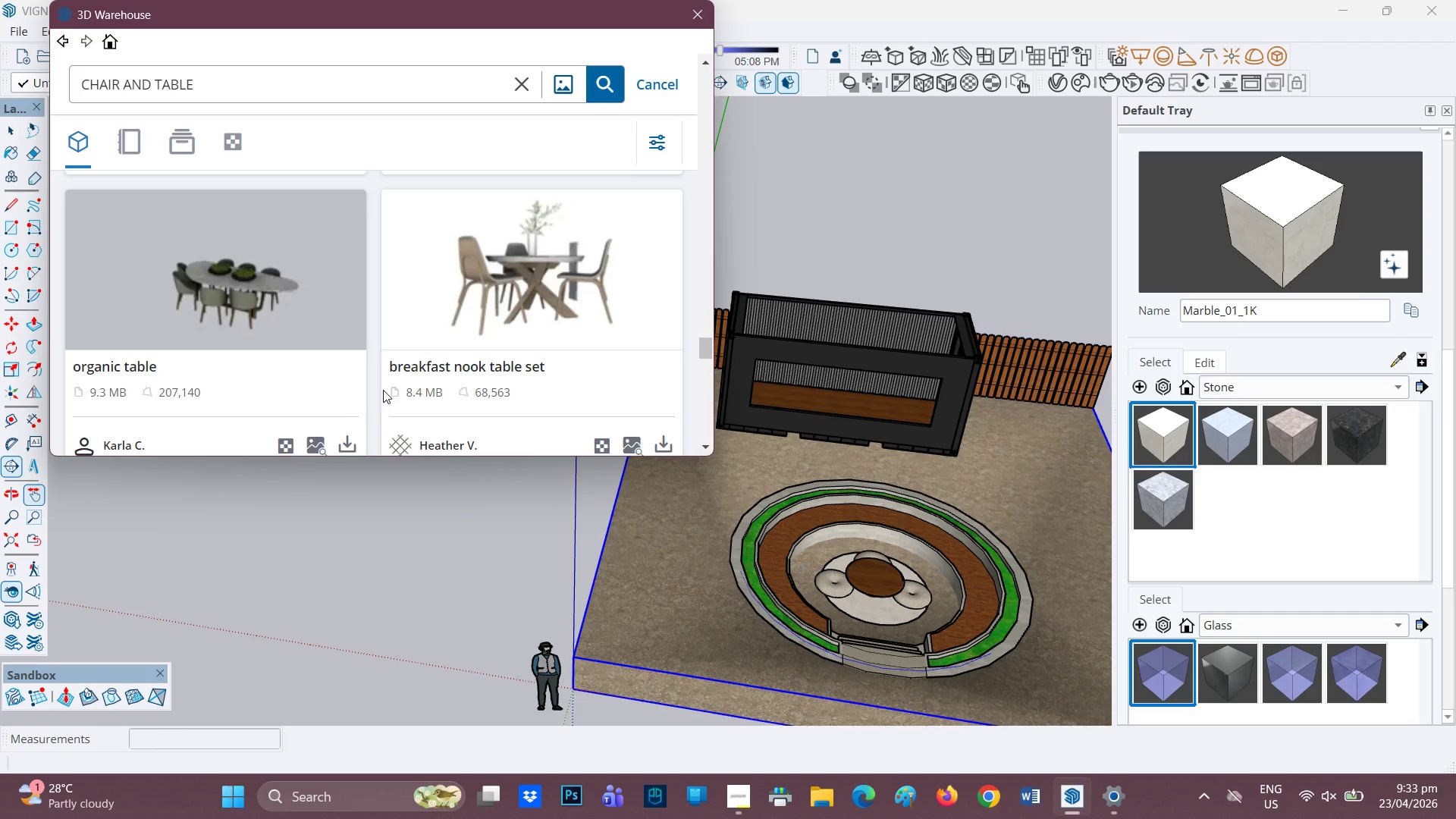 
scroll: coordinate [446, 315], scroll_direction: down, amount: 6.0
 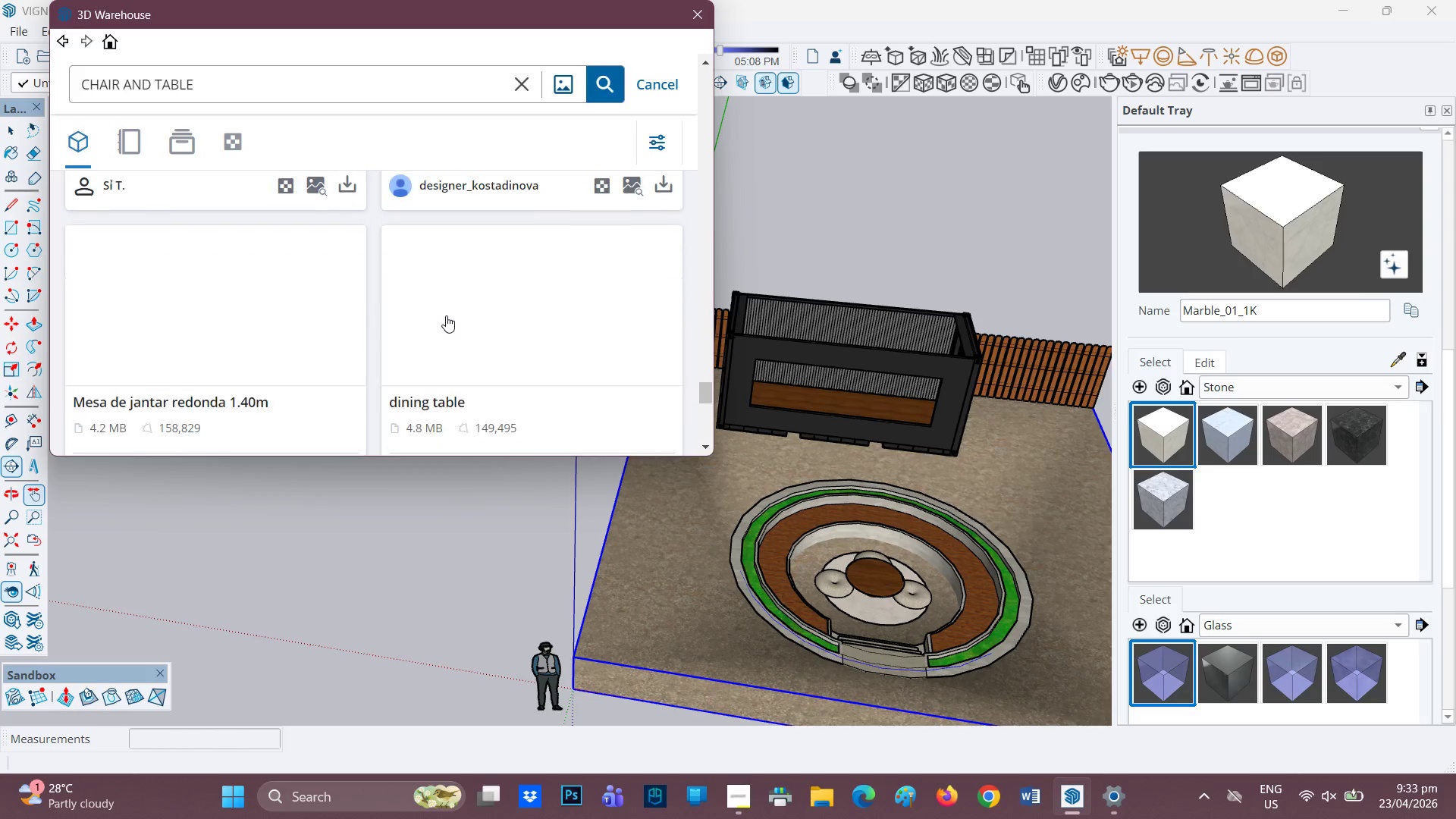 
scroll: coordinate [446, 315], scroll_direction: none, amount: 0.0
 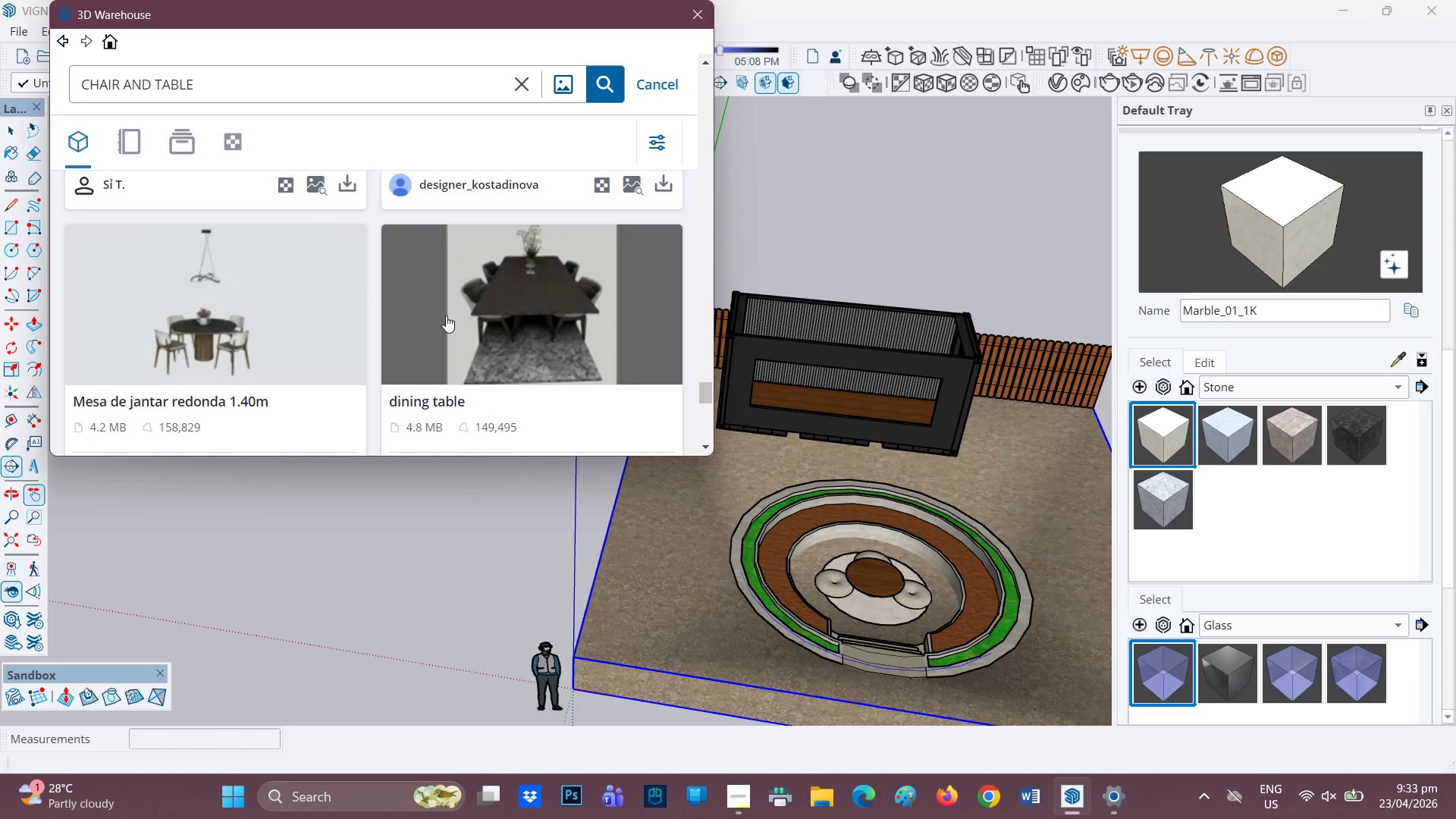 
scroll: coordinate [378, 260], scroll_direction: down, amount: 7.0
 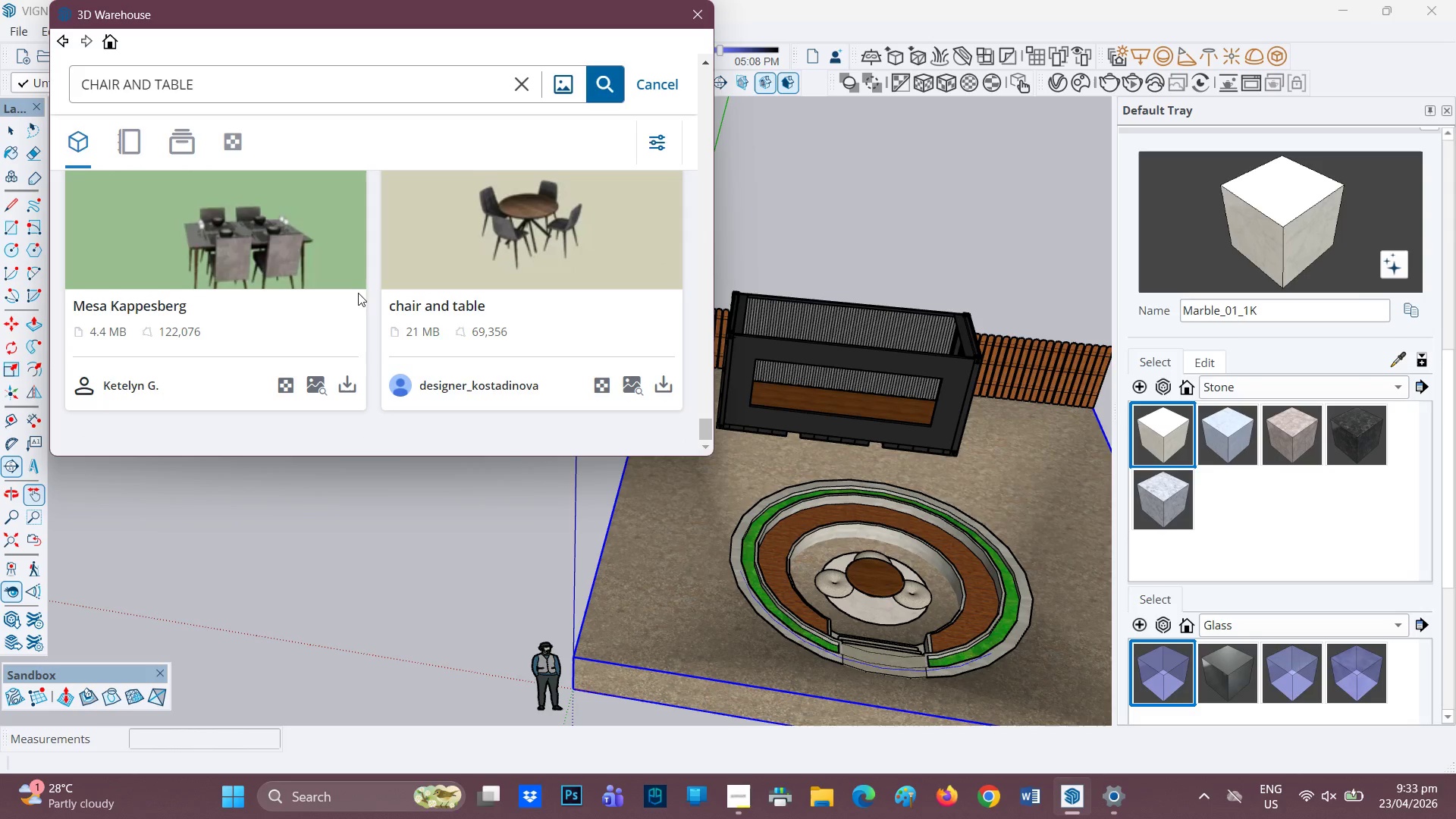 
scroll: coordinate [533, 274], scroll_direction: up, amount: 42.0
 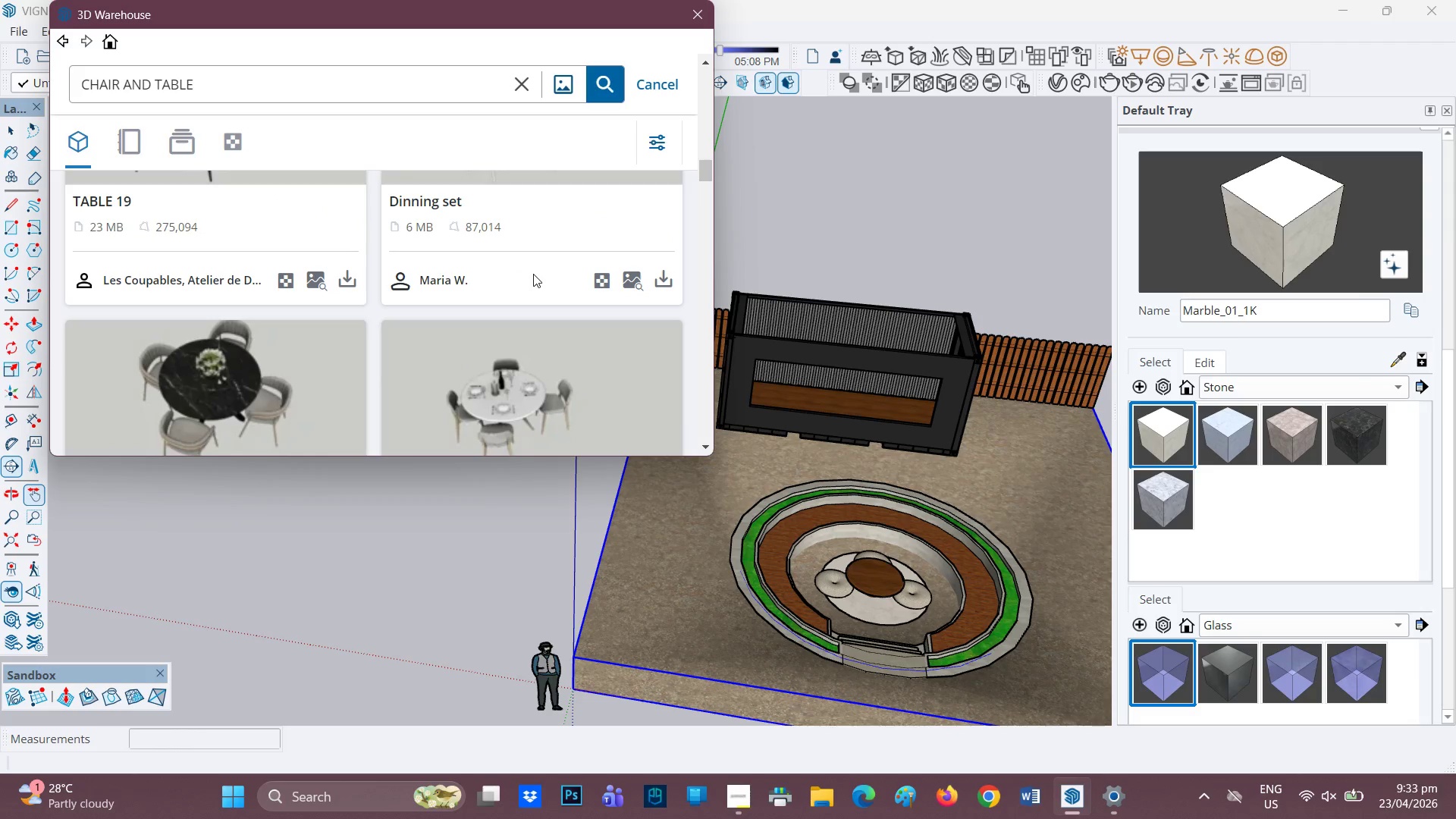 
scroll: coordinate [533, 274], scroll_direction: down, amount: 1.0
 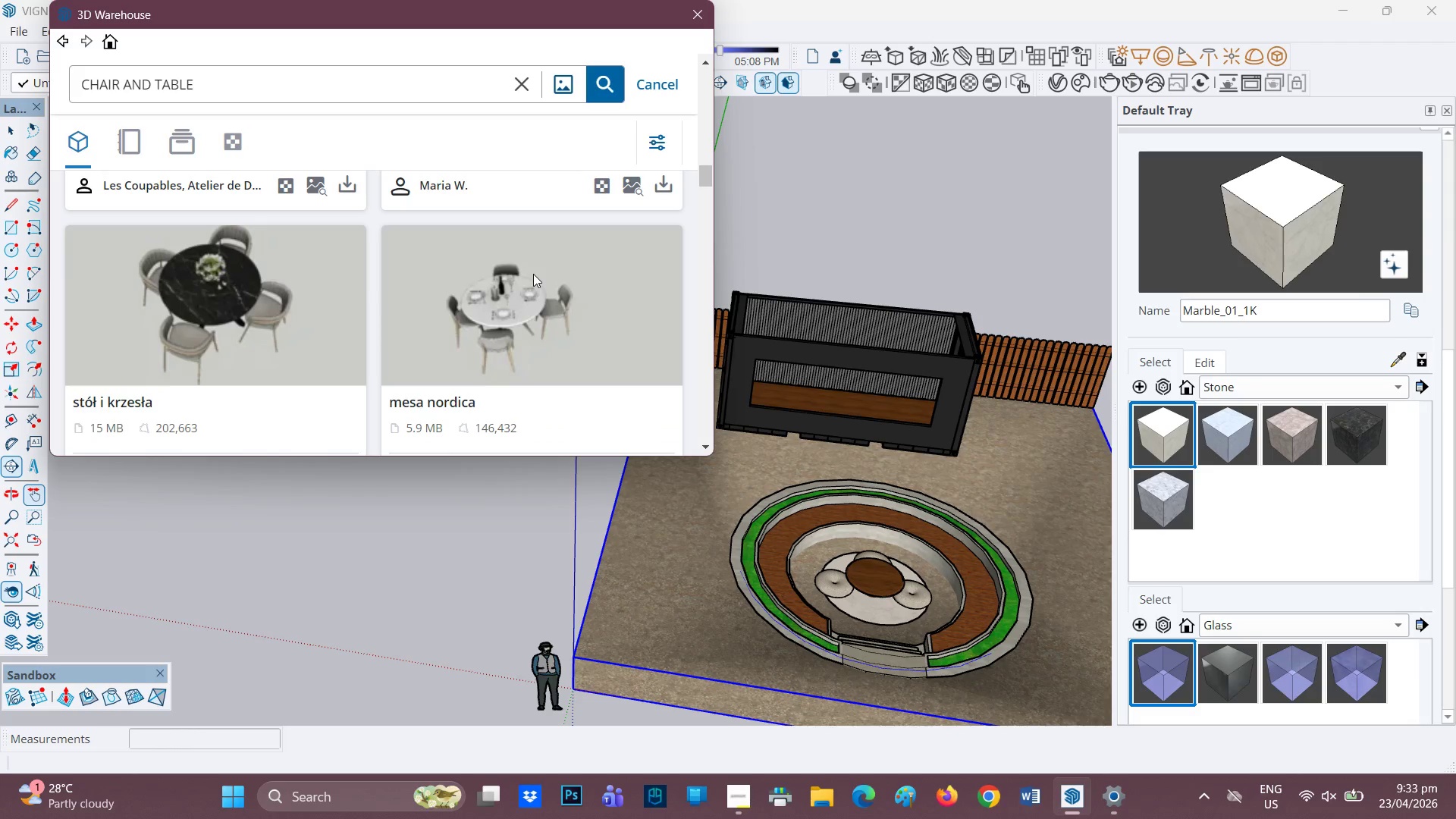 
scroll: coordinate [533, 274], scroll_direction: up, amount: 12.0
 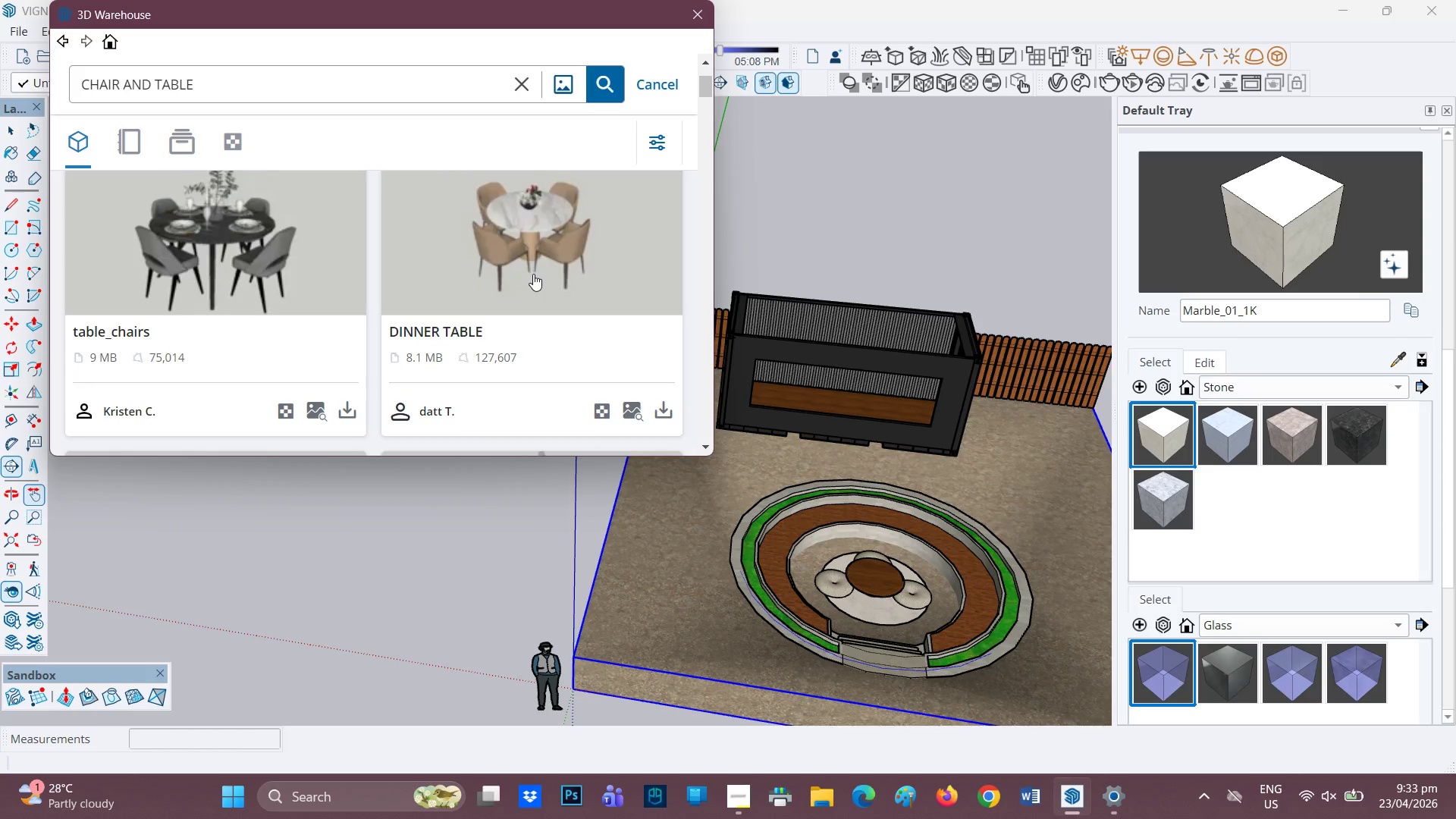 
scroll: coordinate [529, 287], scroll_direction: down, amount: 1.0
 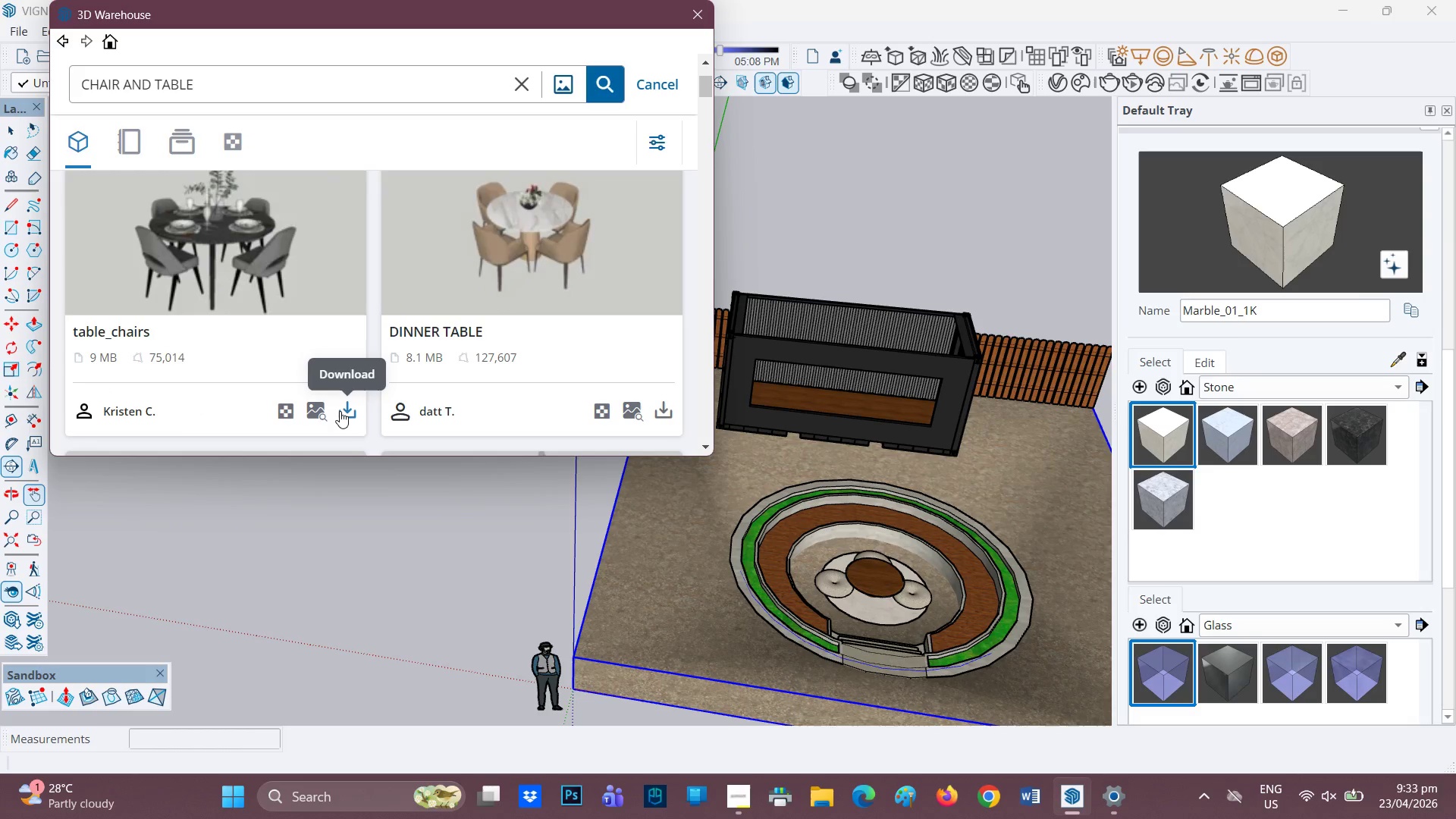 
wait(10.01)
 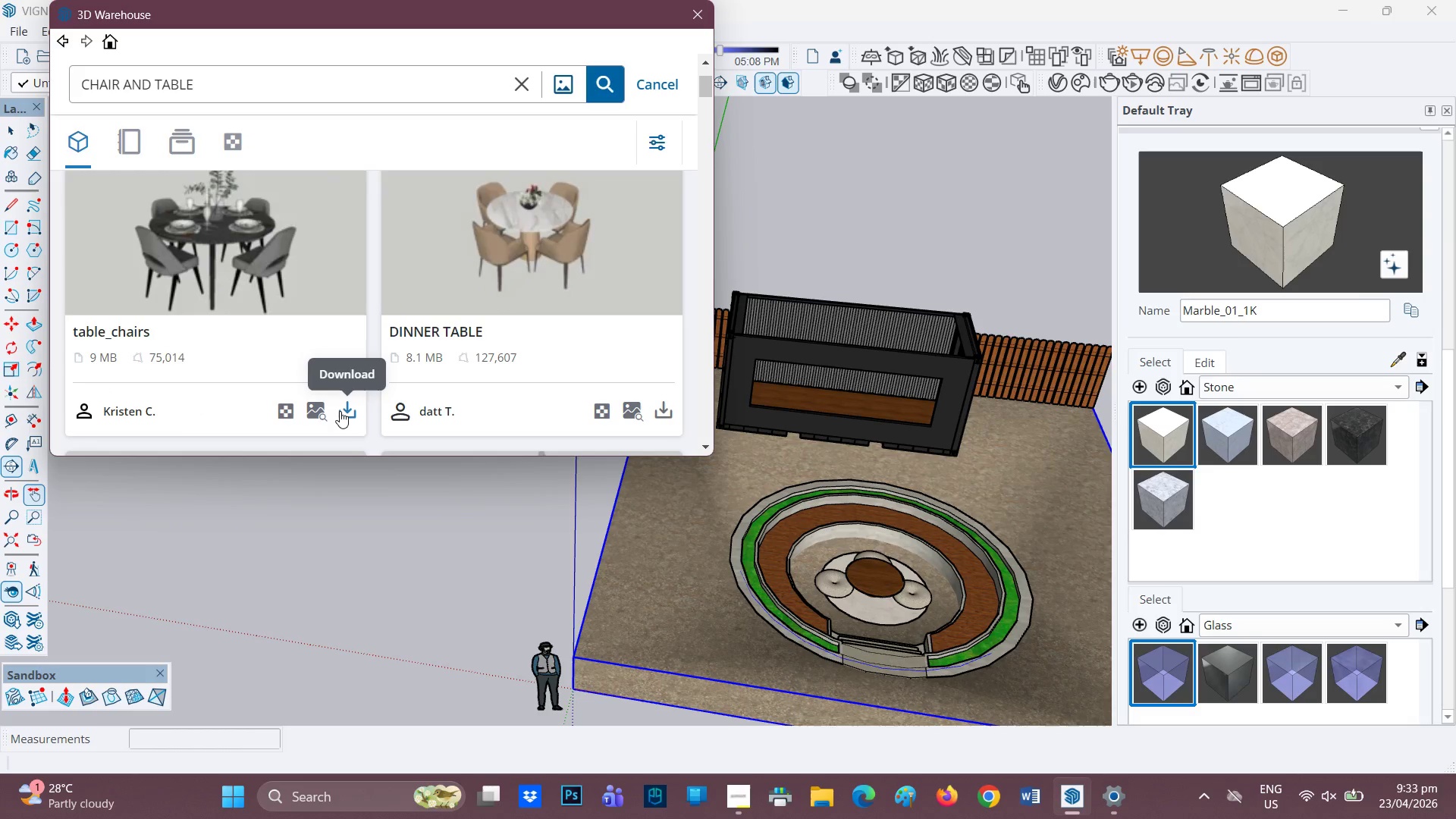 
left_click([340, 409])
 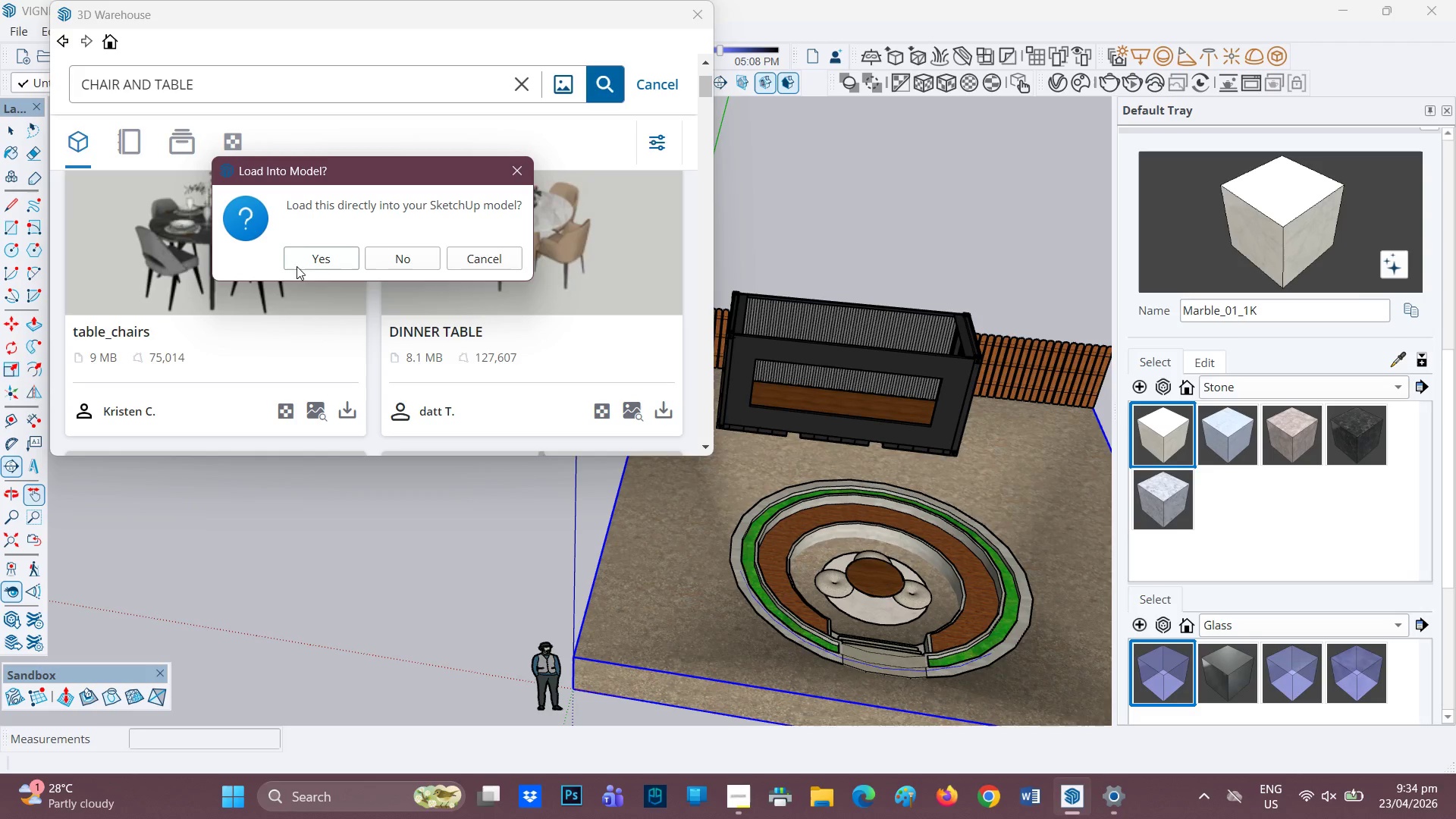 
left_click([307, 253])
 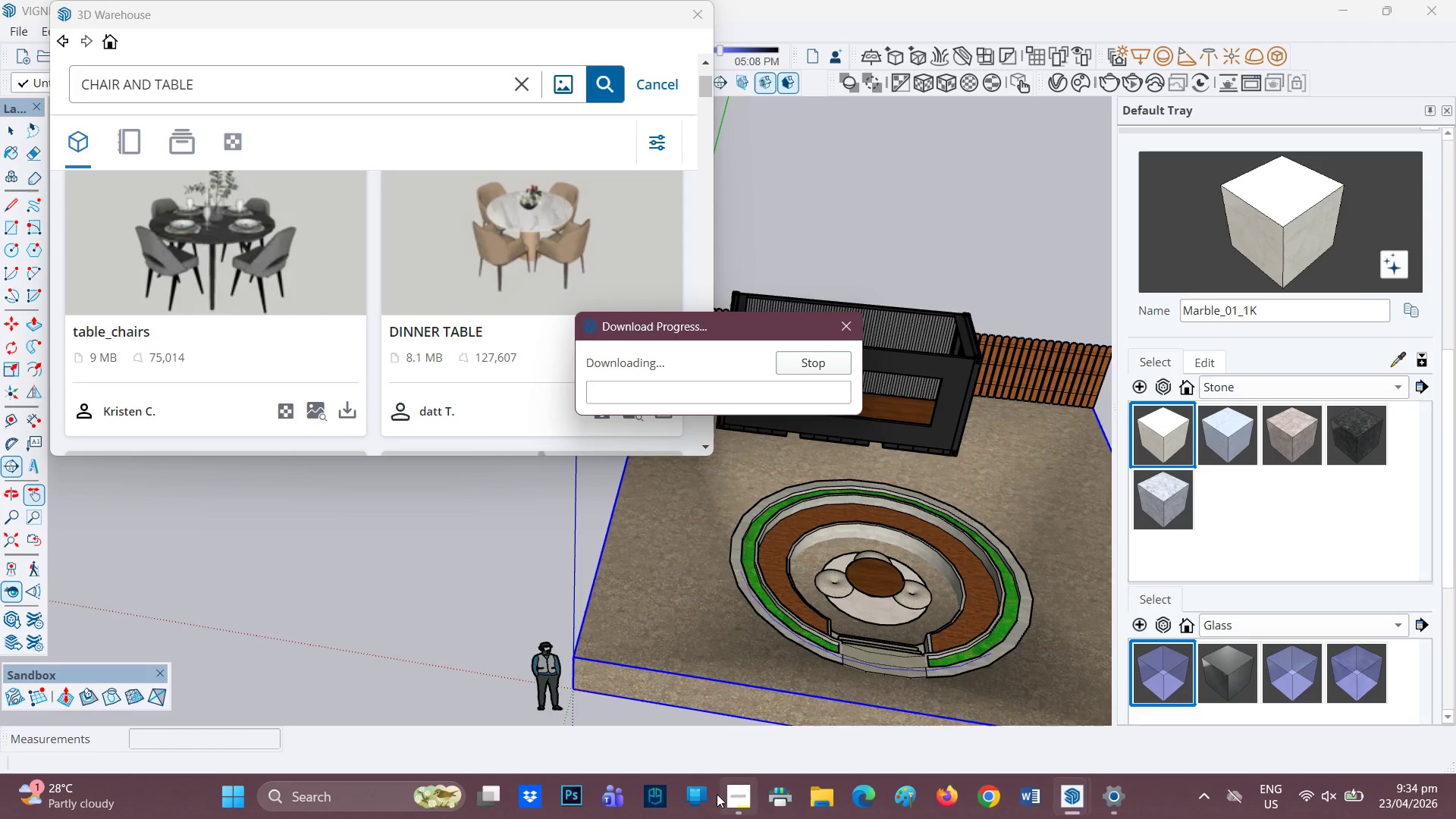 
left_click([726, 802])